 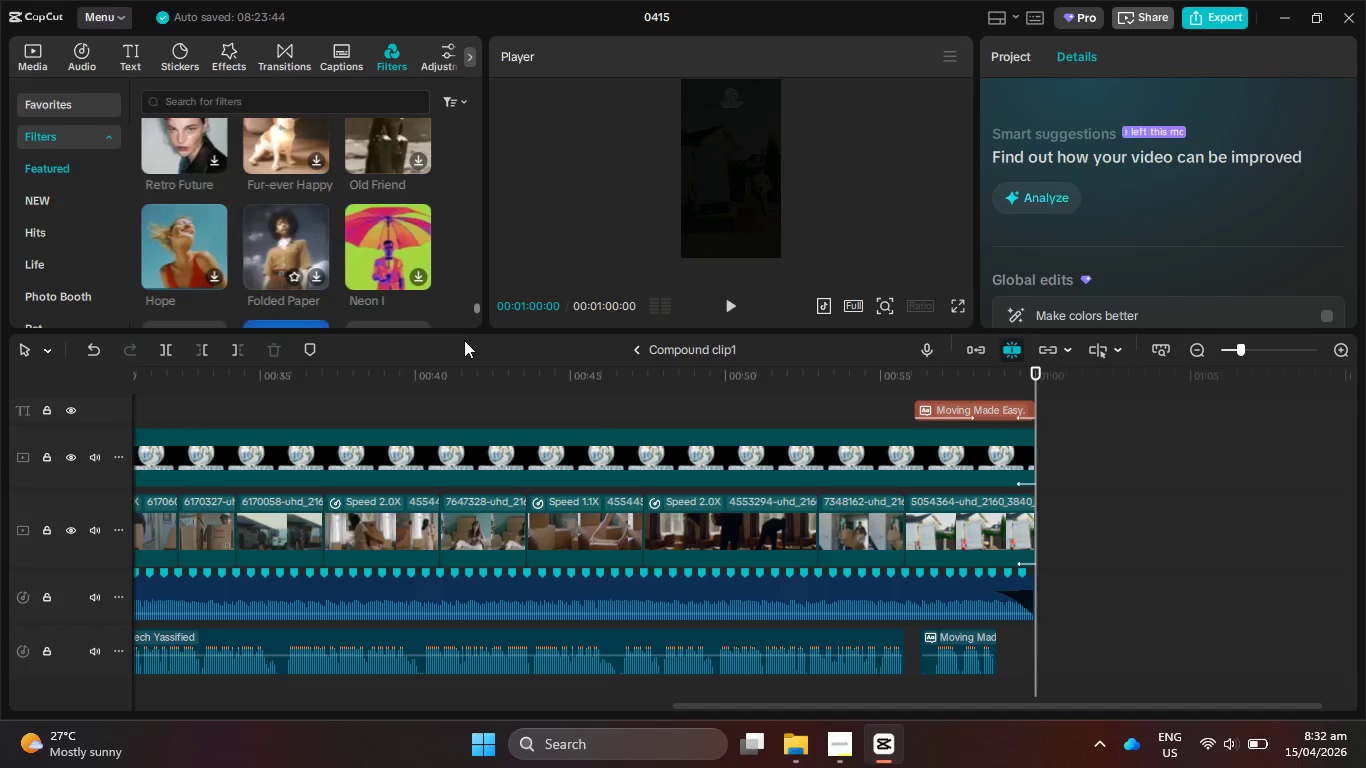 
left_click_drag(start_coordinate=[706, 371], to_coordinate=[137, 375])
 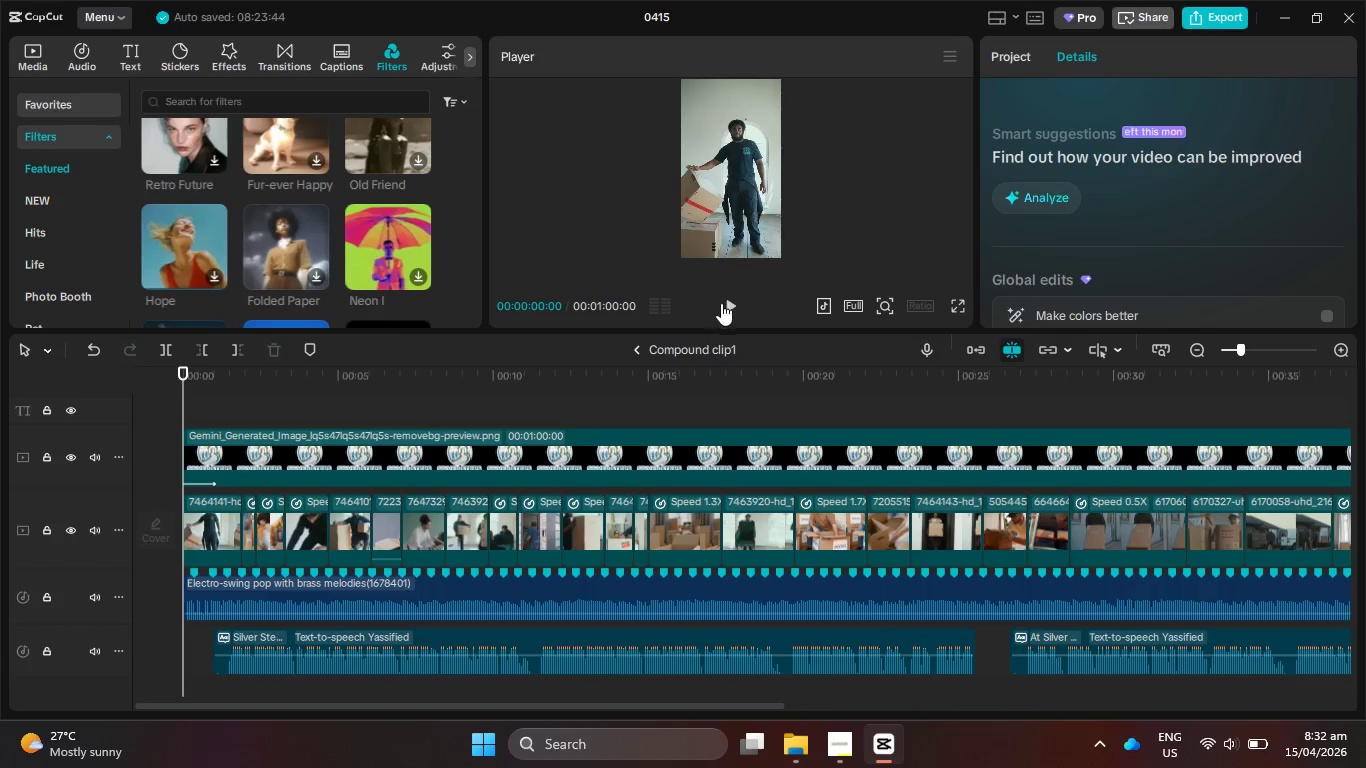 
left_click([725, 305])
 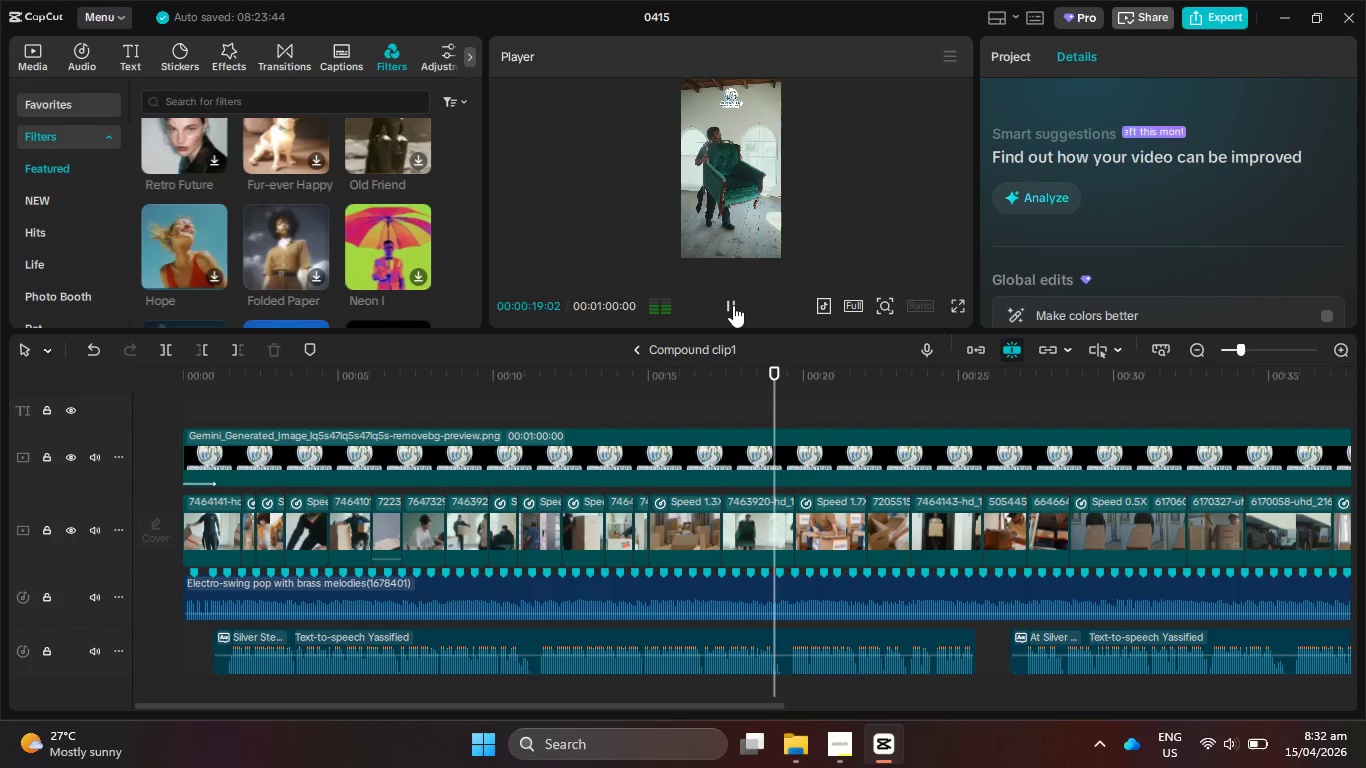 
wait(24.41)
 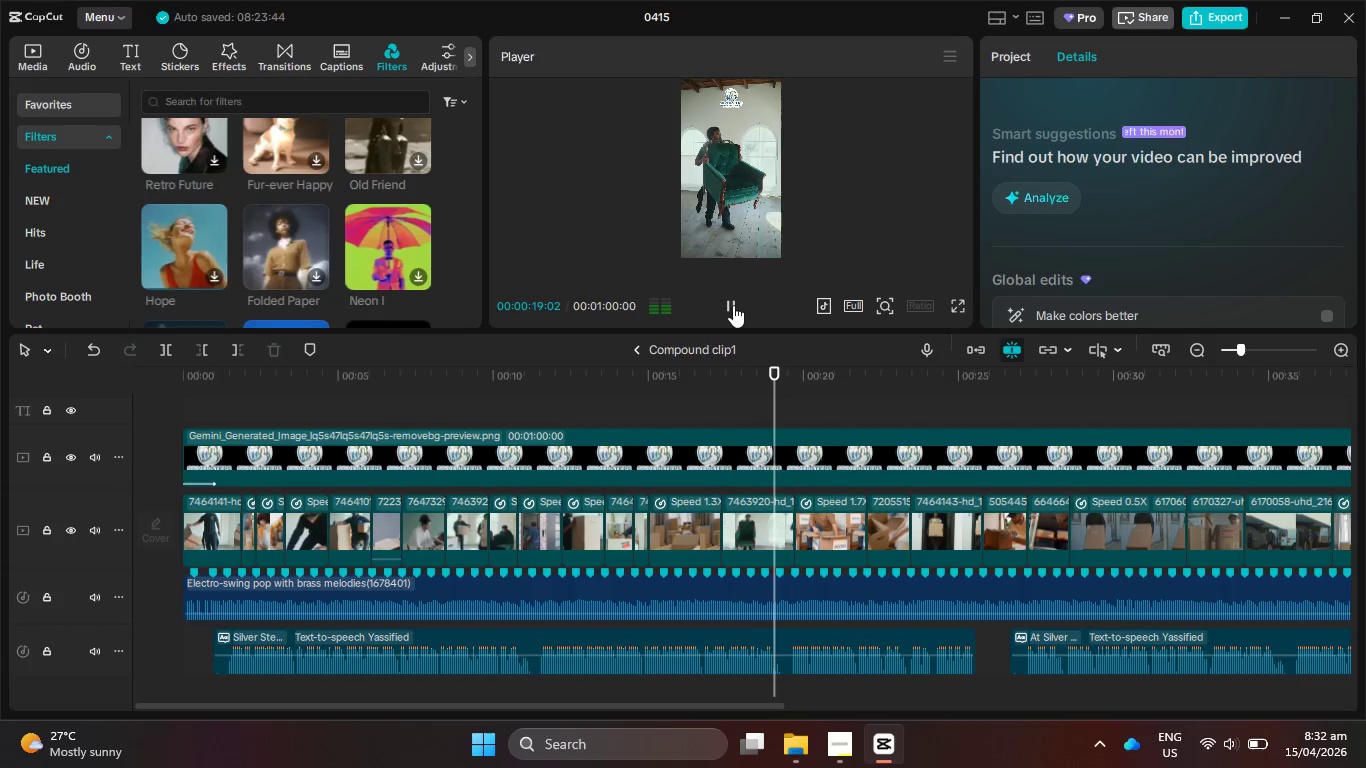 
left_click_drag(start_coordinate=[696, 708], to_coordinate=[443, 621])
 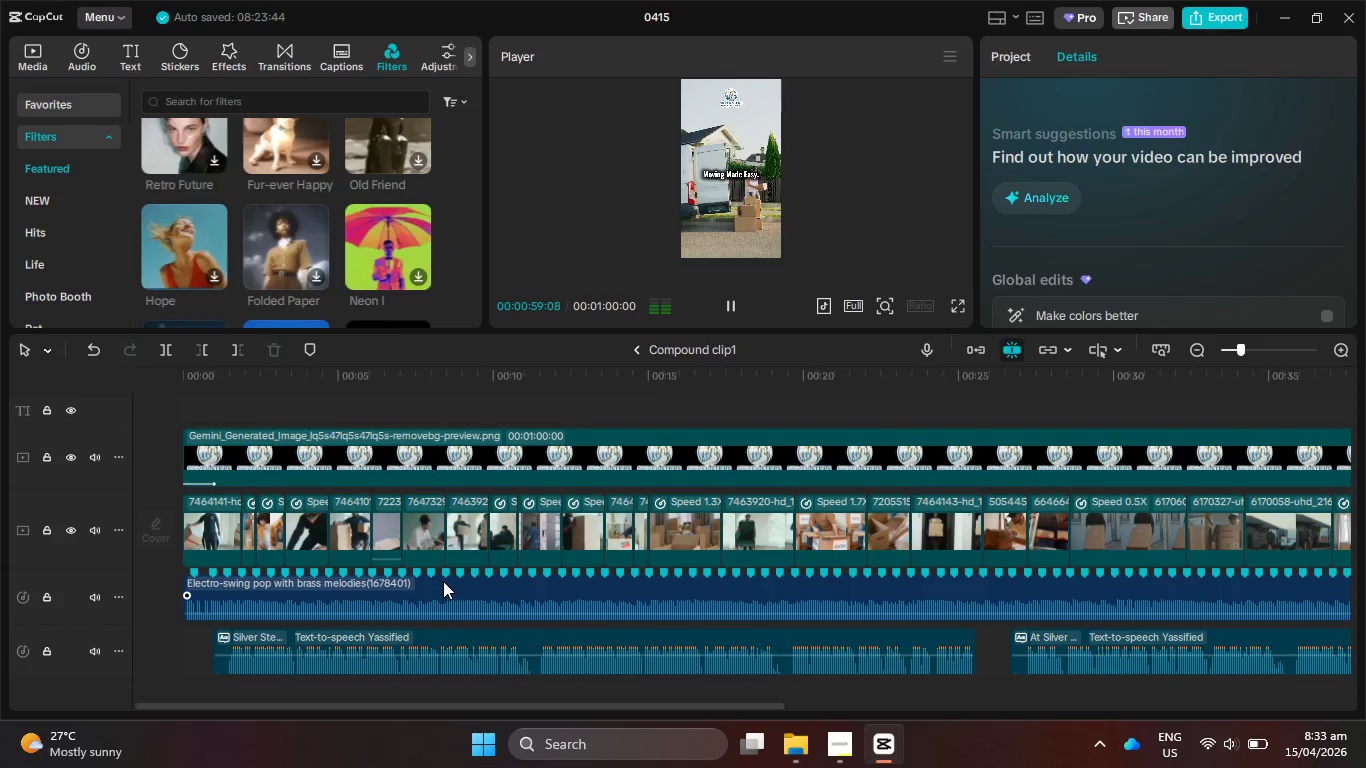 